 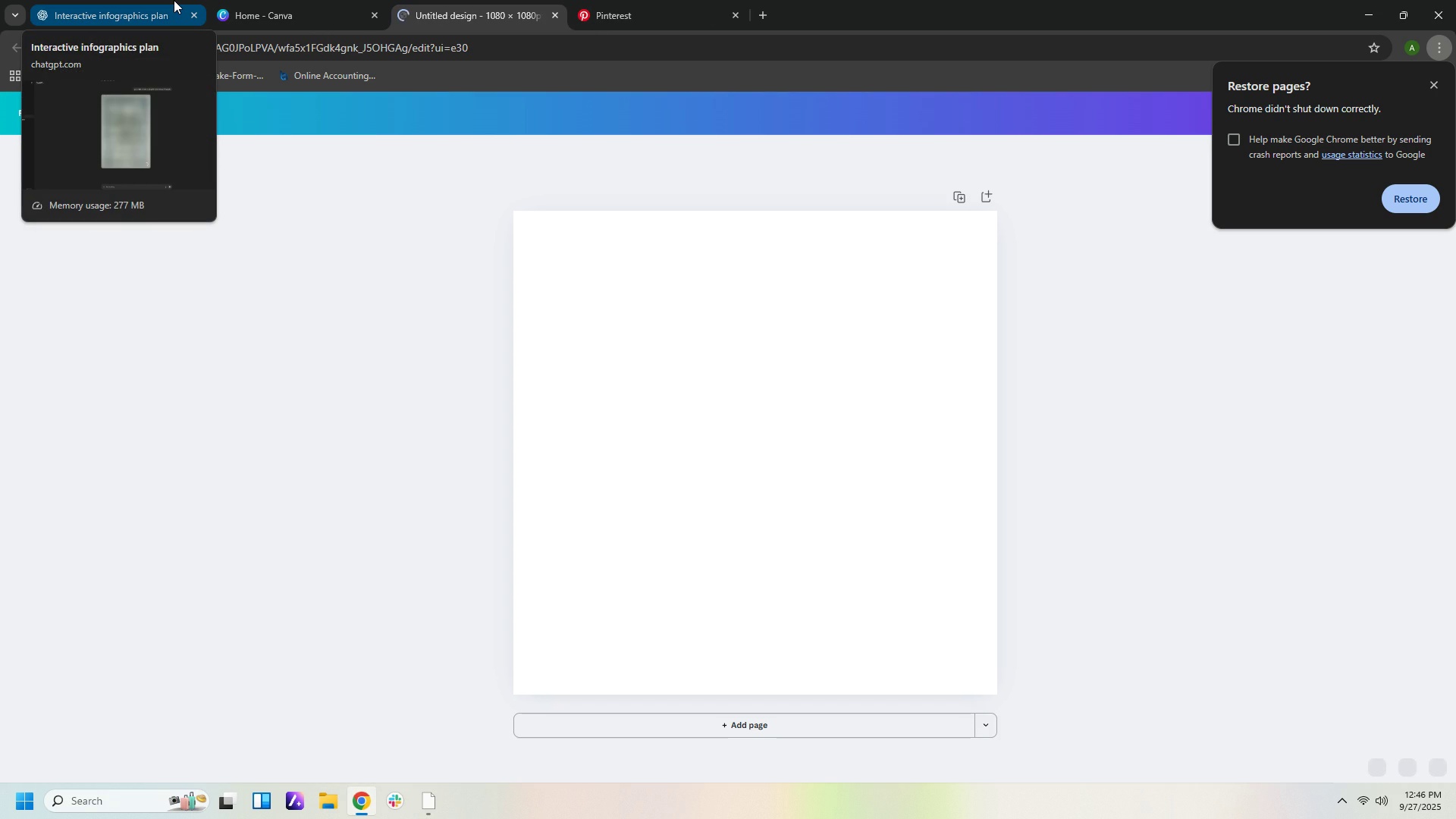 
left_click([114, 11])
 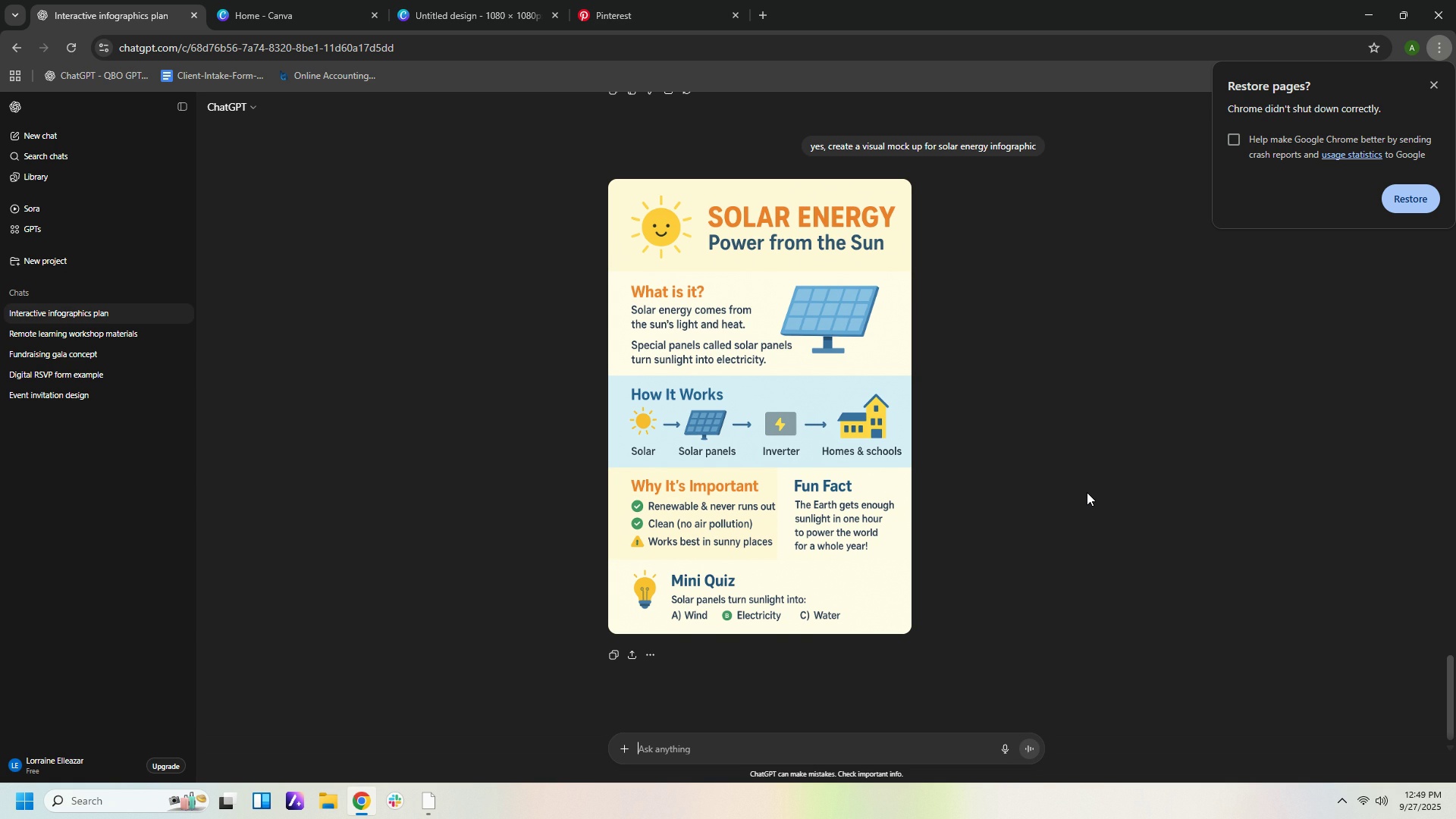 
wait(133.98)
 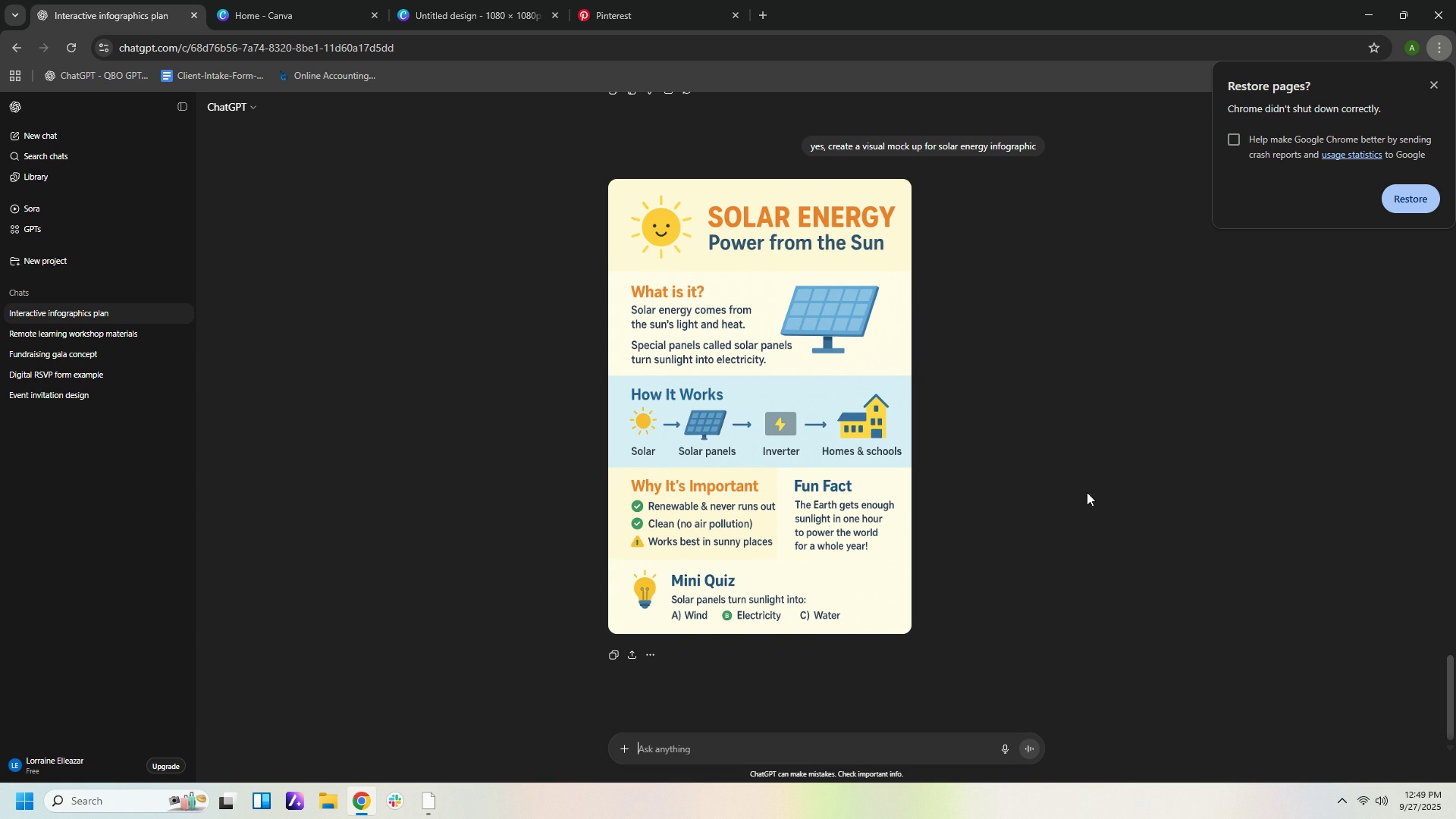 
left_click([666, 15])
 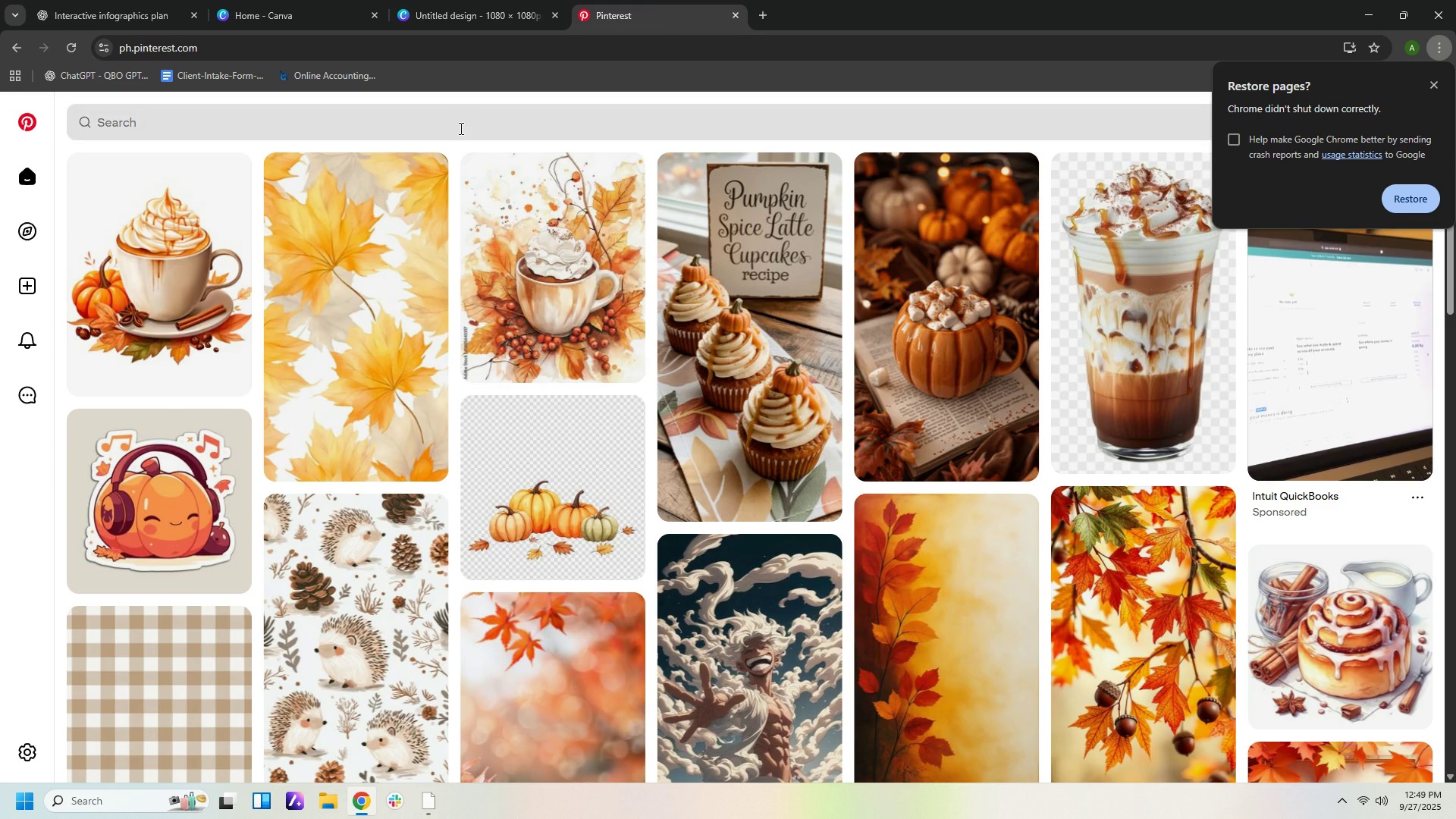 
left_click([460, 129])
 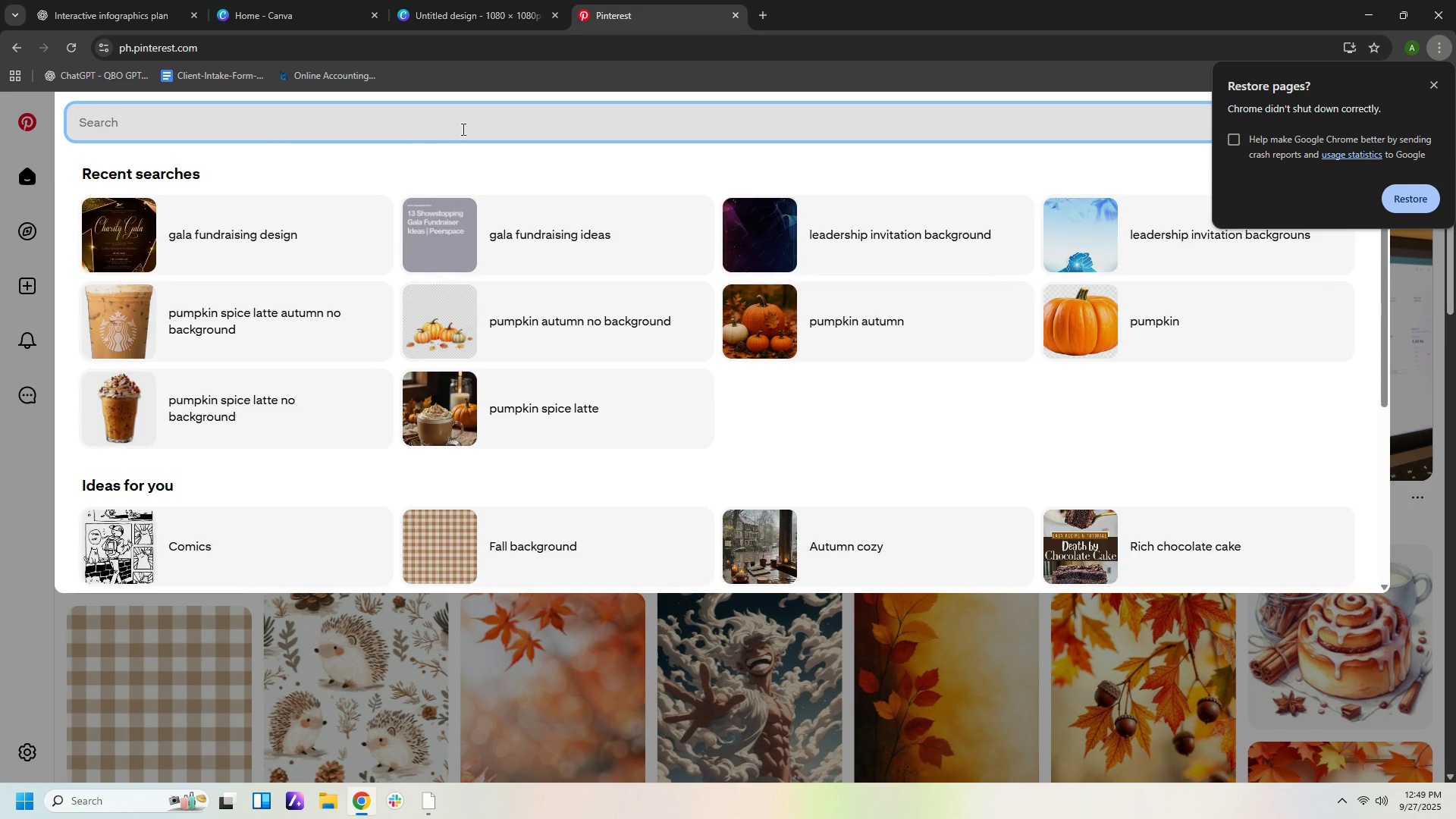 
type(sun)
 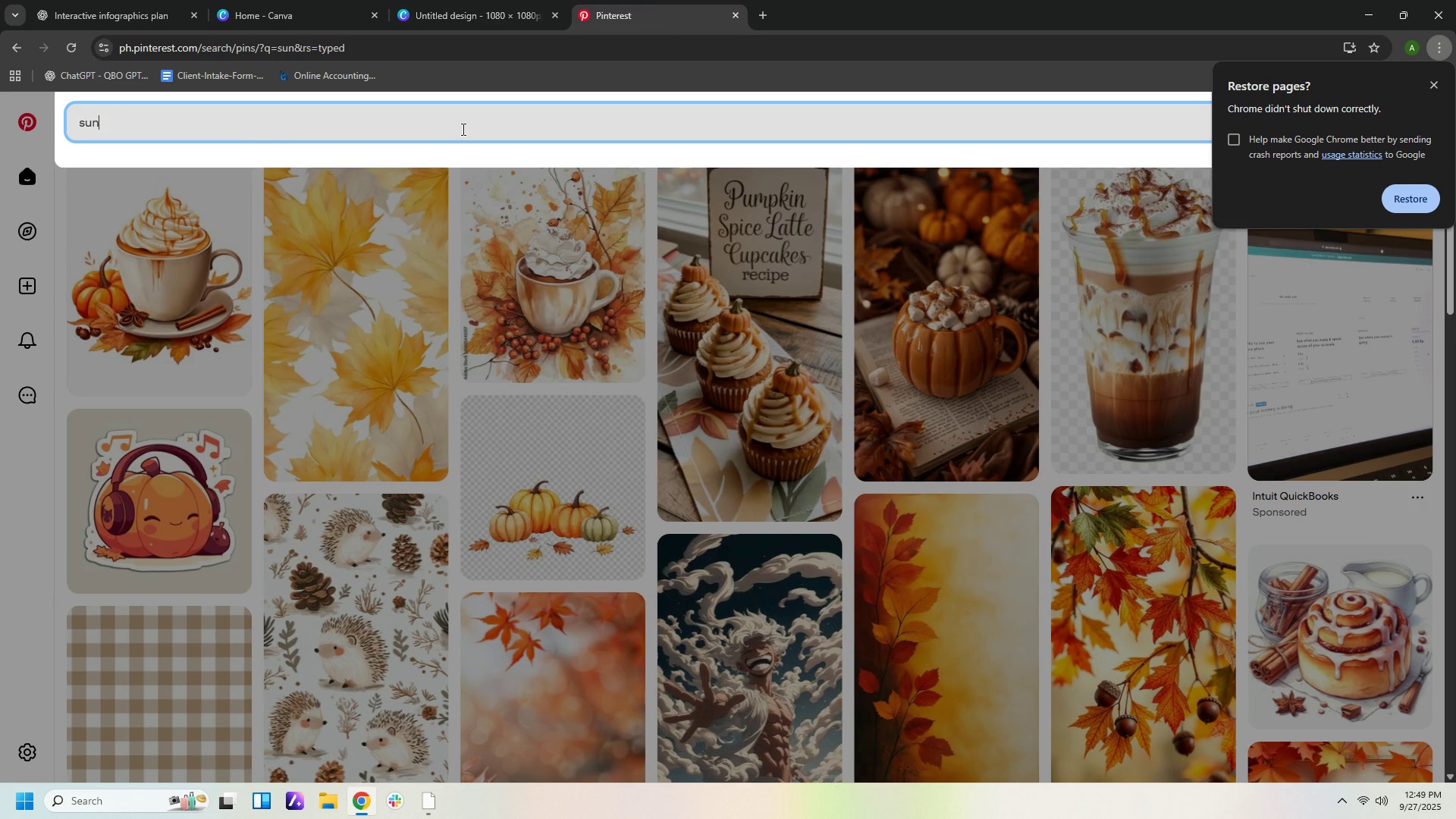 
key(Enter)
 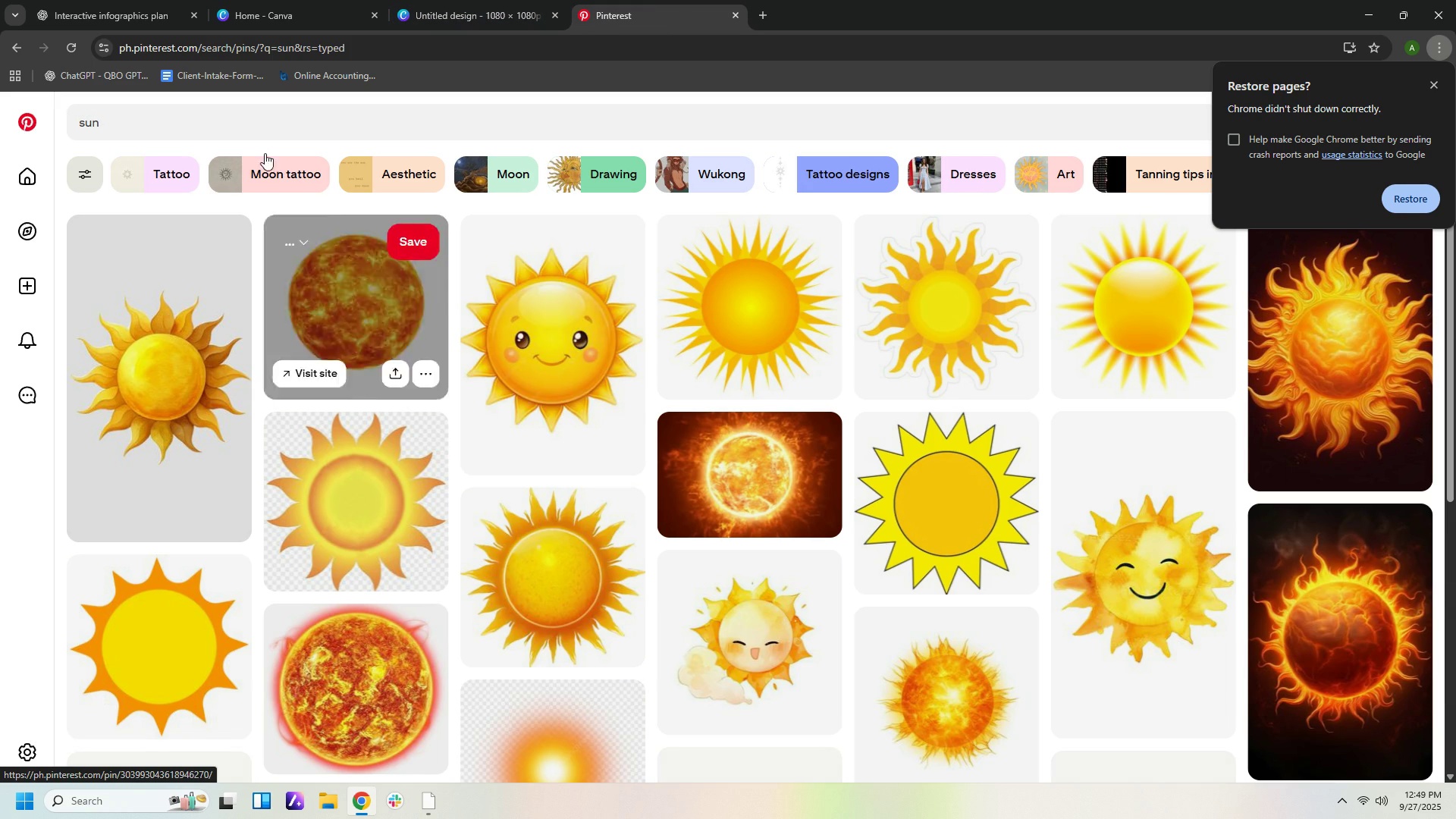 
left_click([264, 121])
 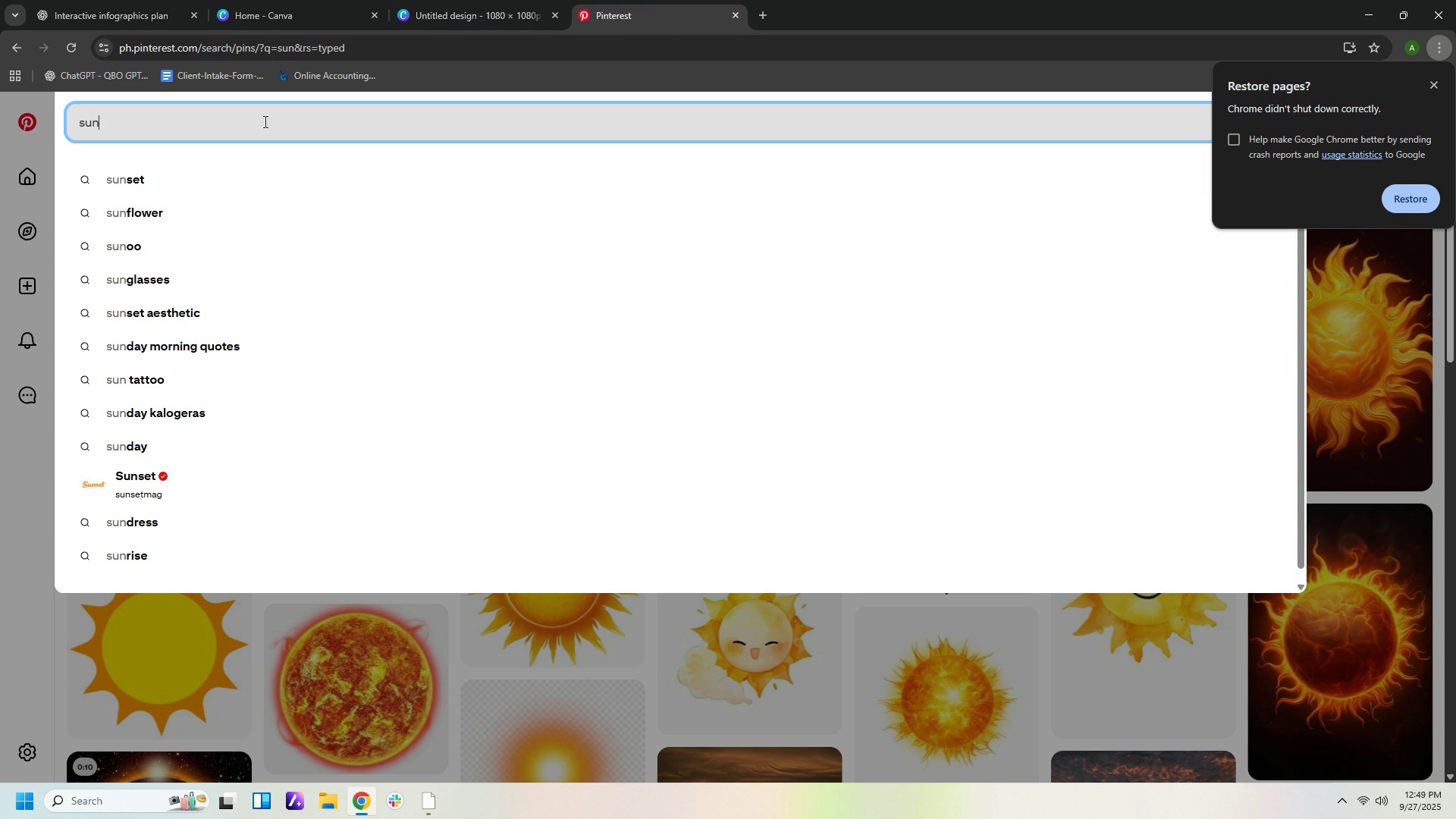 
key(Space)
 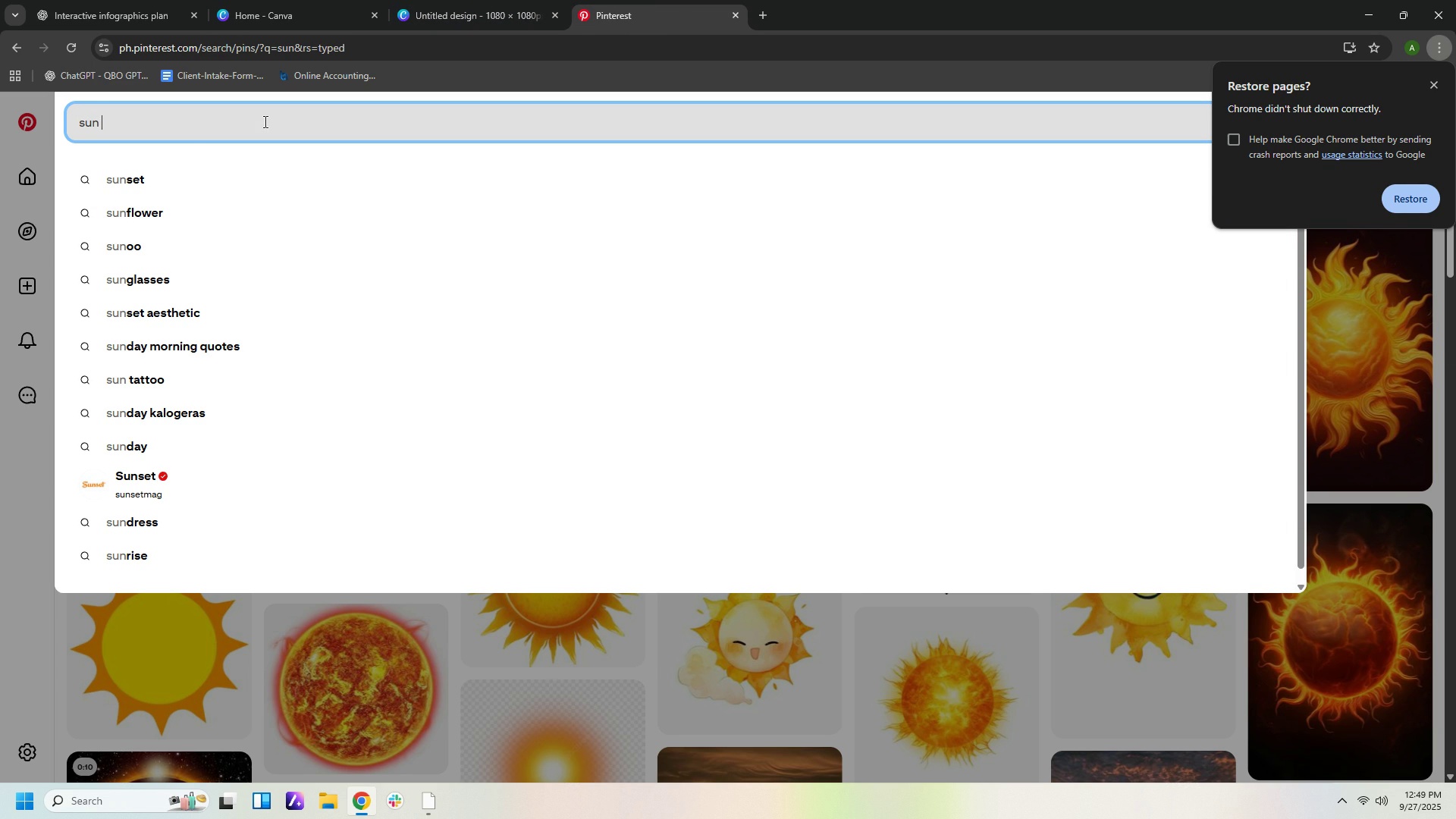 
wait(5.74)
 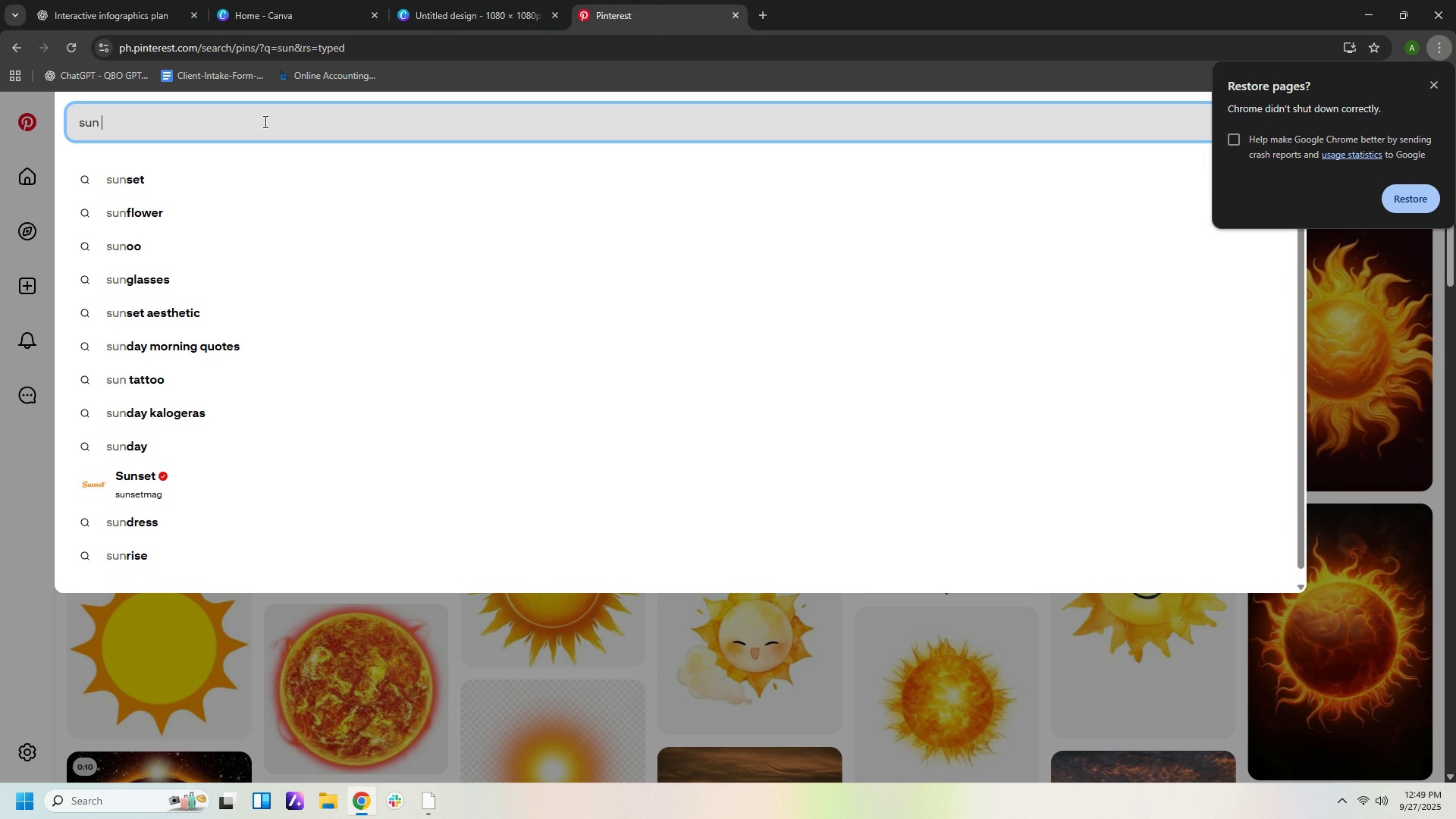 
type(clipart for middle scjoo)
key(Backspace)
key(Backspace)
type(hoo)
key(Backspace)
key(Backspace)
key(Backspace)
key(Backspace)
type(hool)
 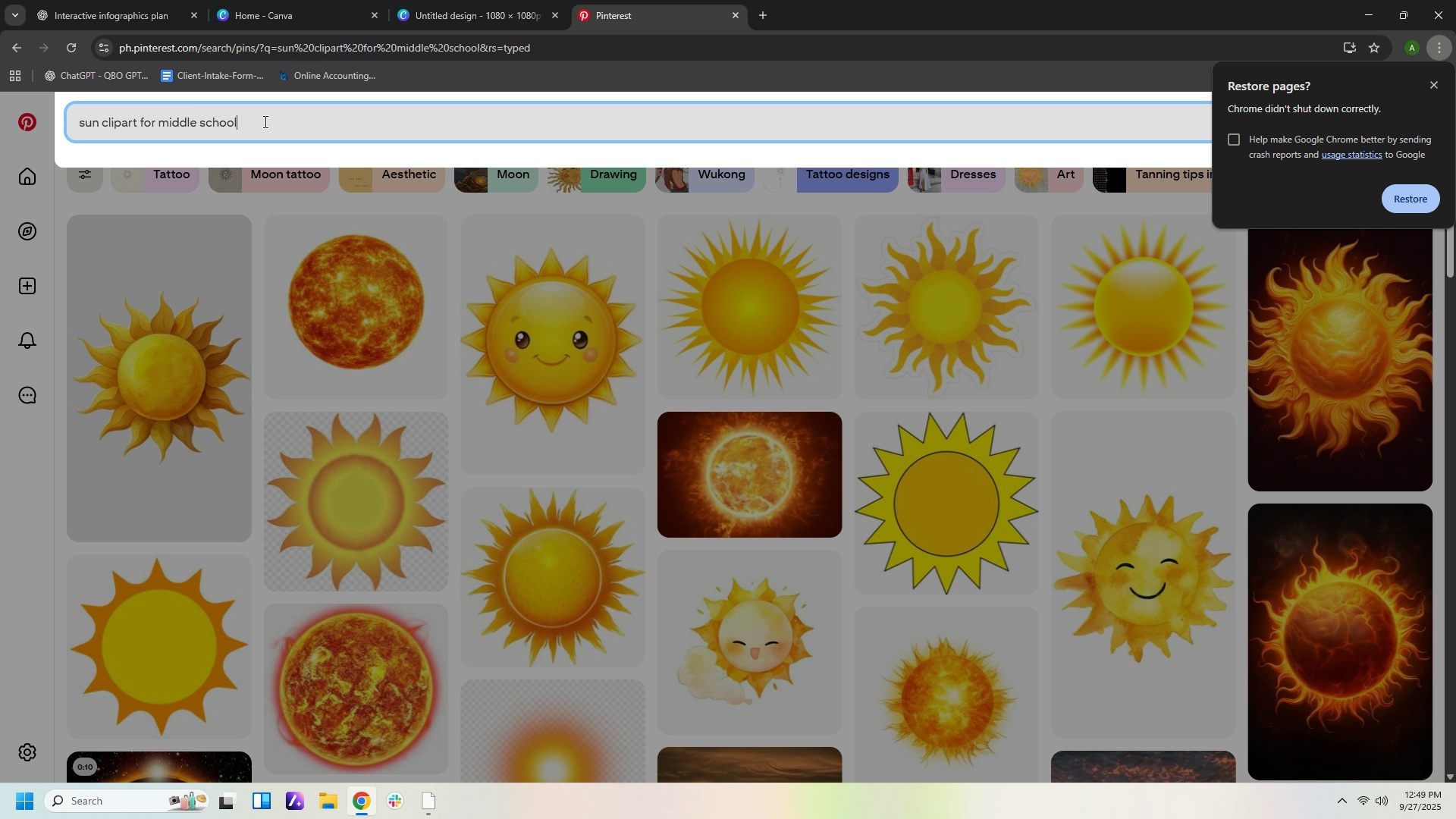 
key(Enter)
 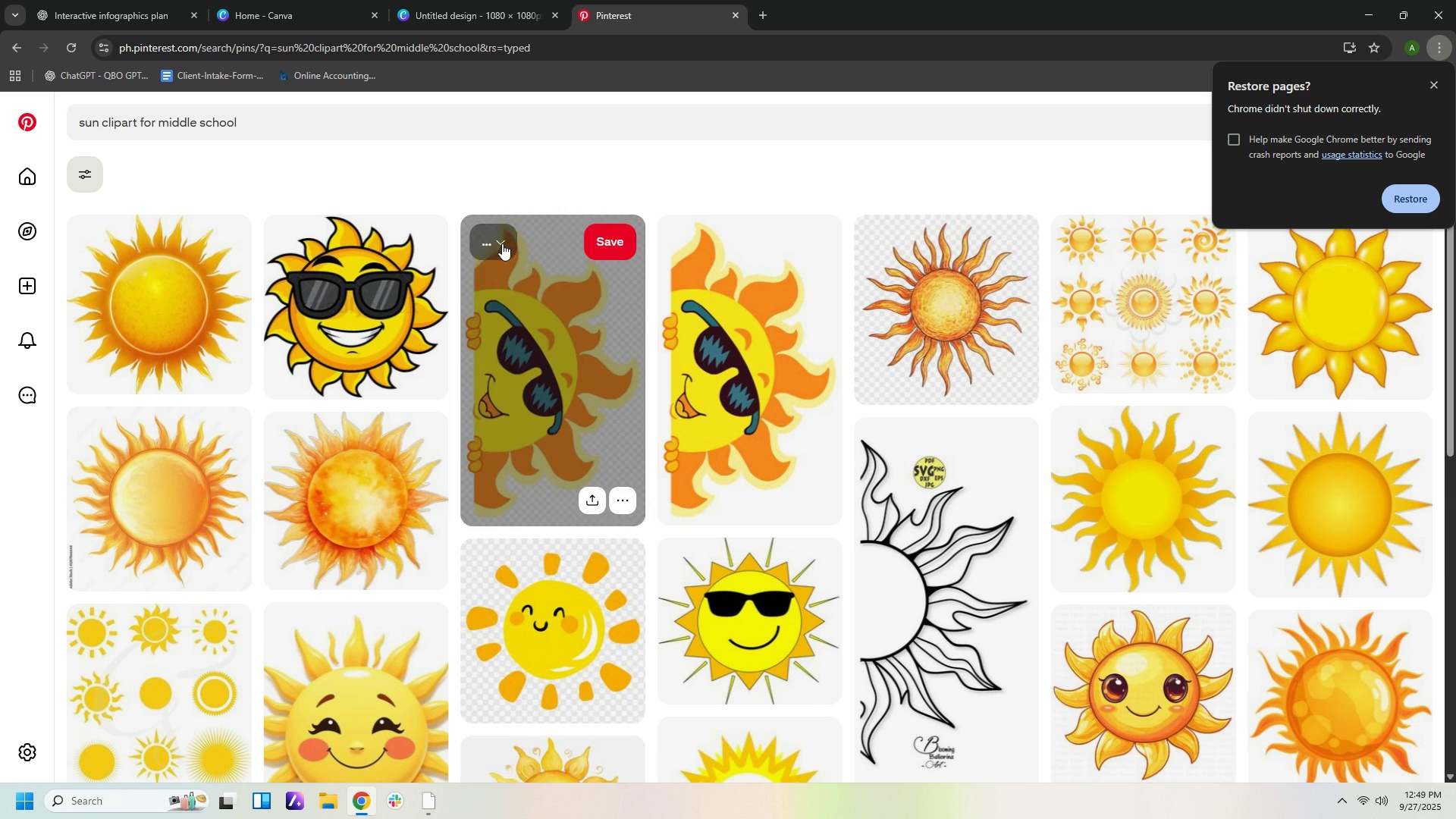 
scroll: coordinate [889, 375], scroll_direction: down, amount: 4.0
 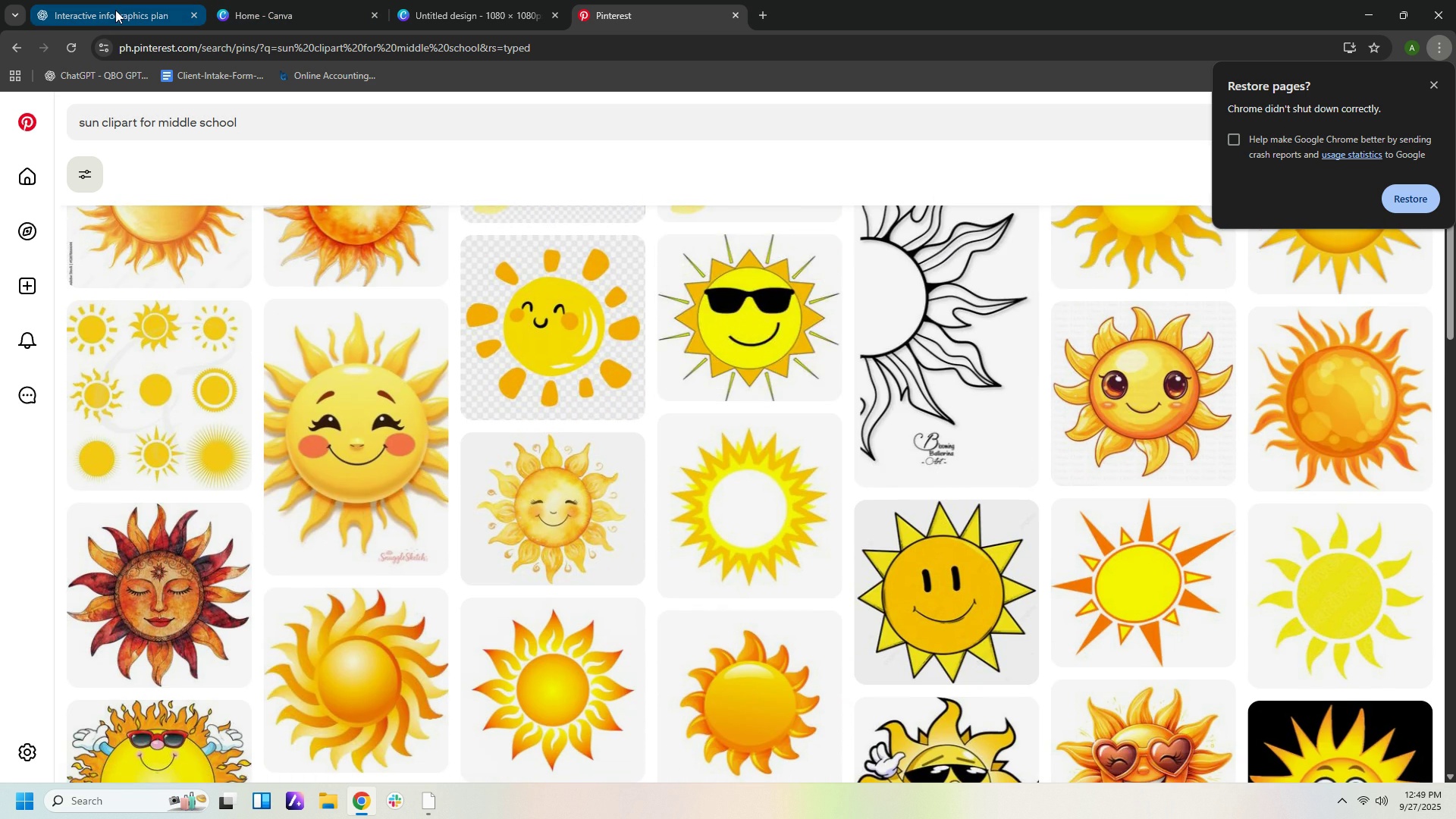 
left_click([115, 15])
 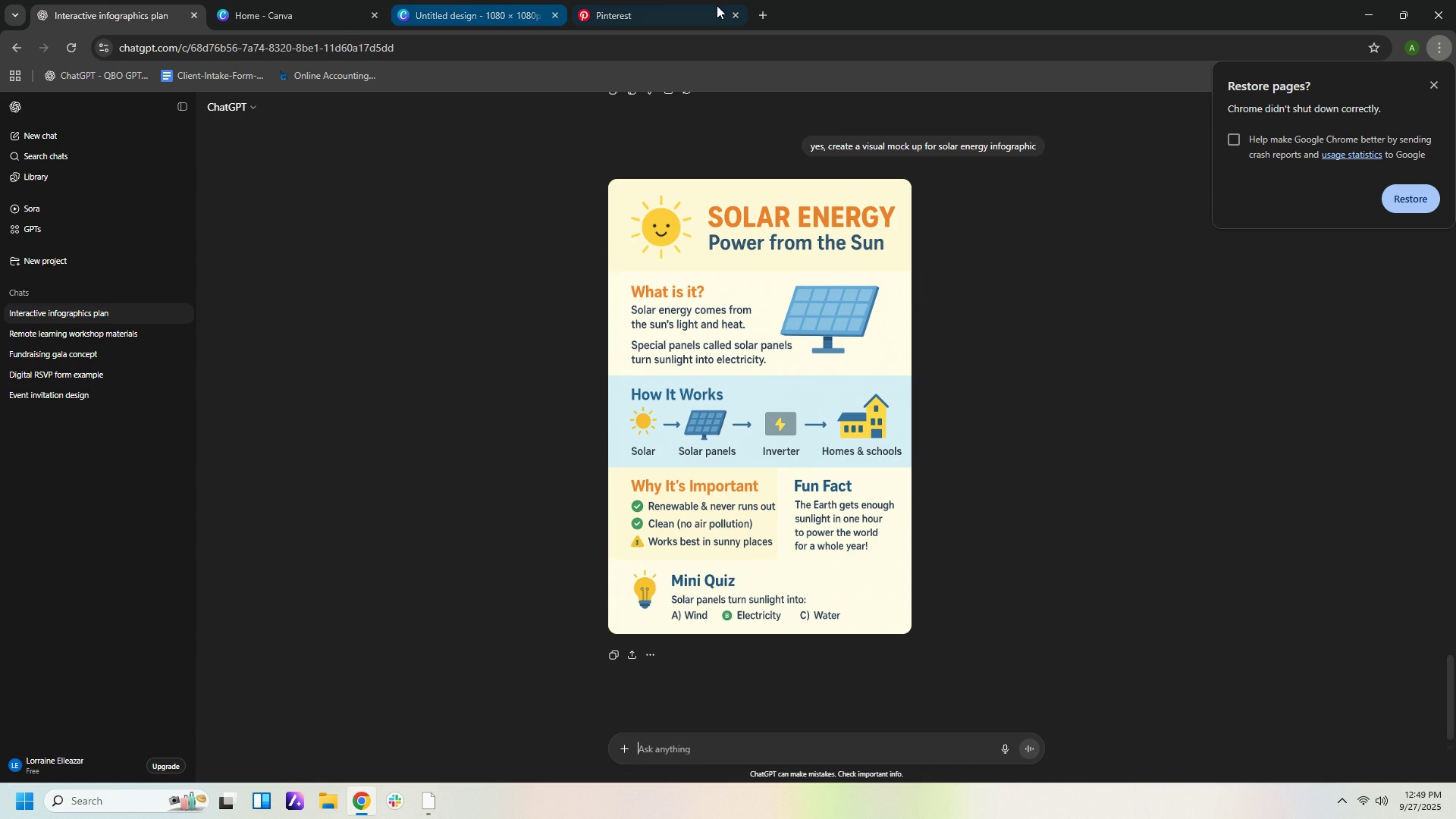 
left_click([664, 11])
 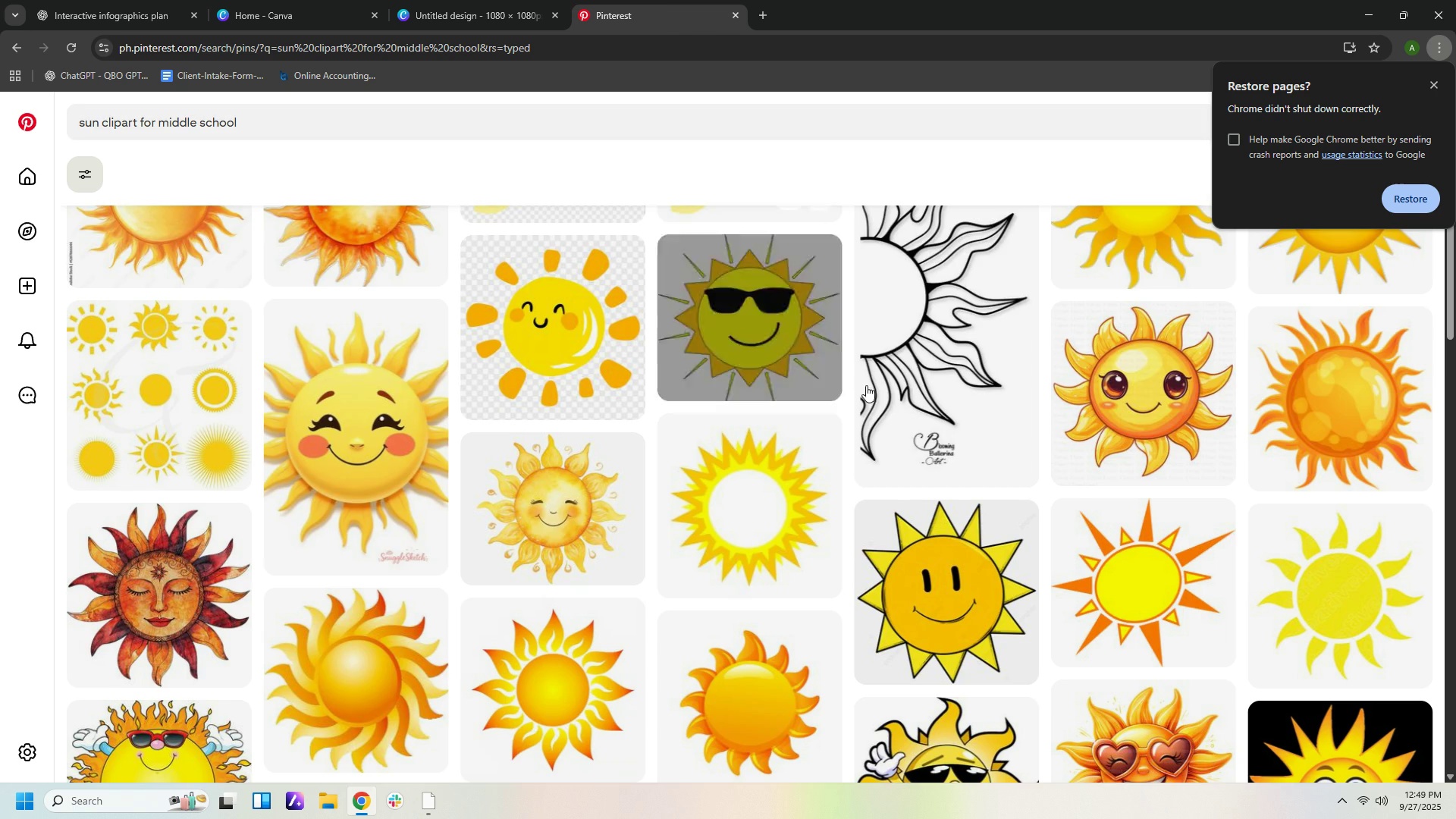 
scroll: coordinate [632, 521], scroll_direction: down, amount: 10.0
 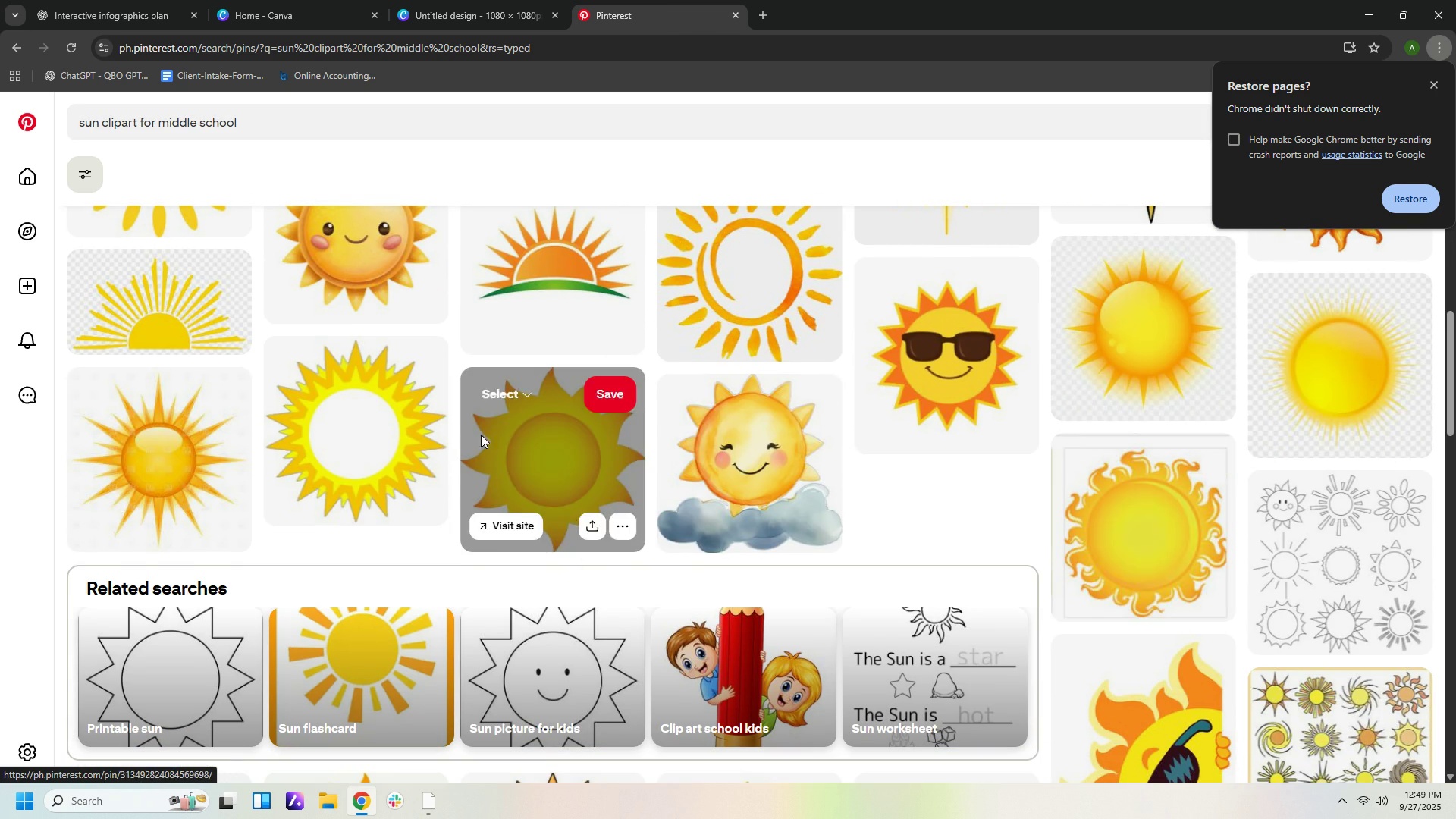 
scroll: coordinate [1040, 421], scroll_direction: up, amount: 14.0
 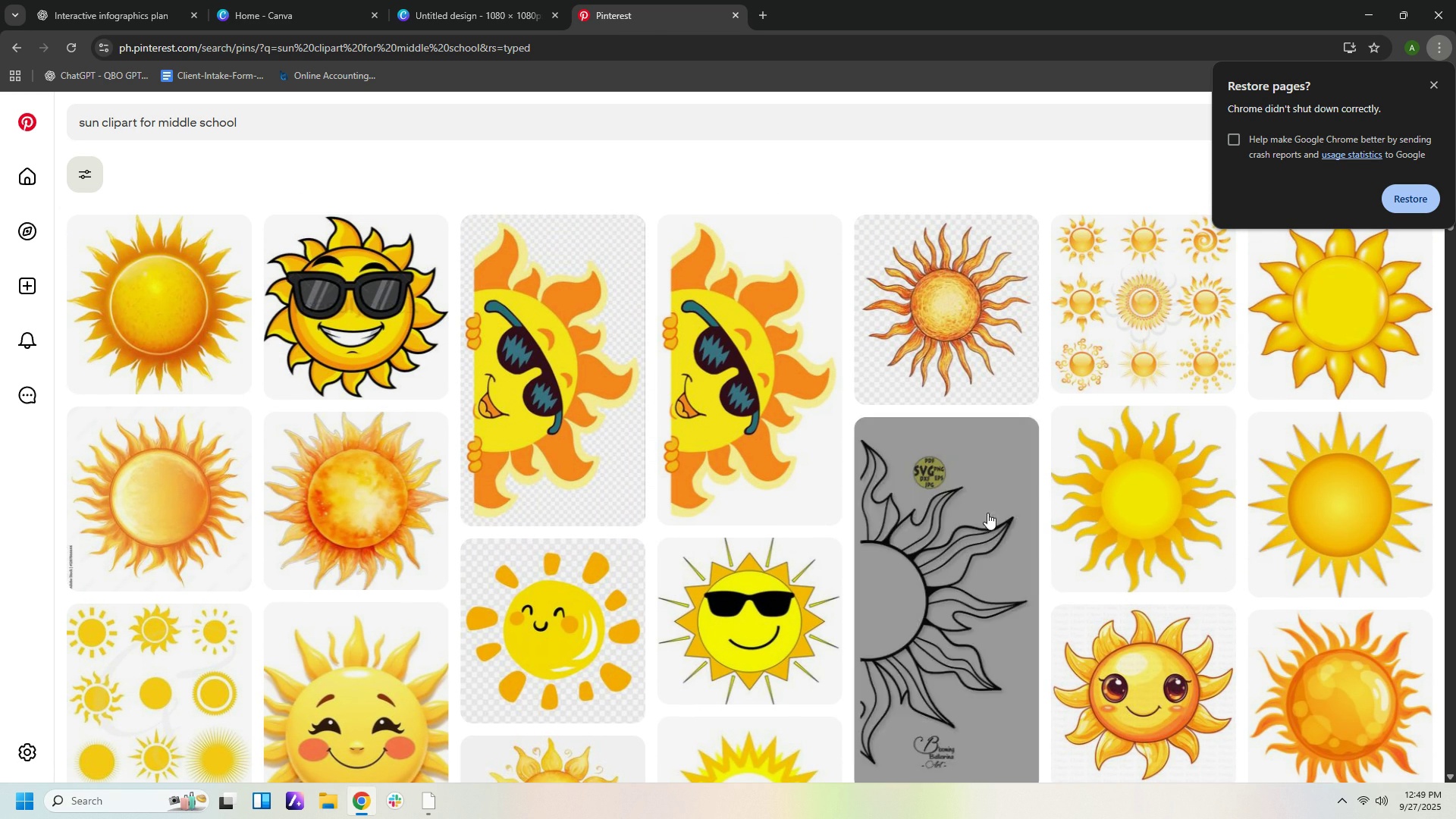 
left_click([529, 622])
 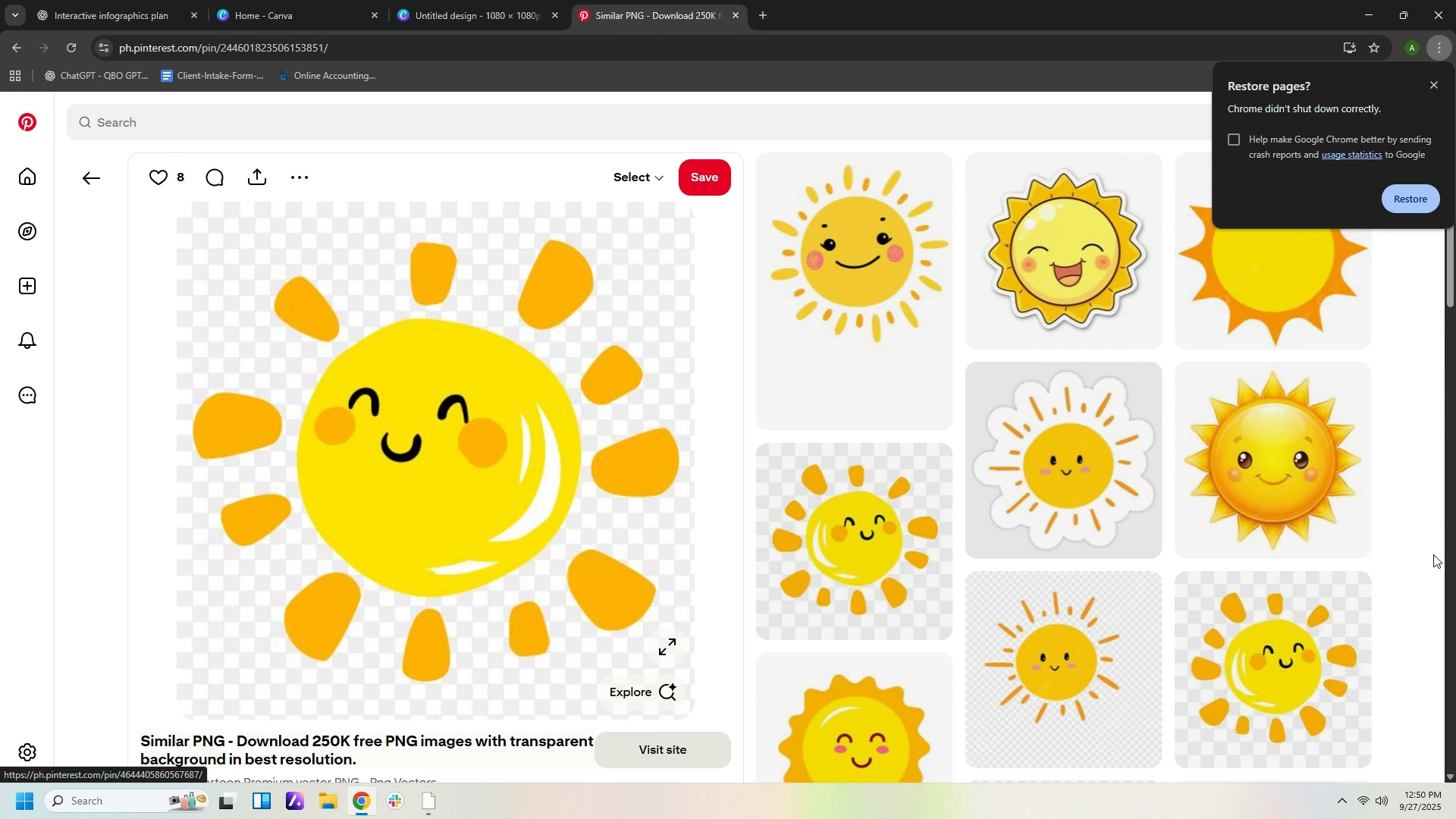 
wait(5.8)
 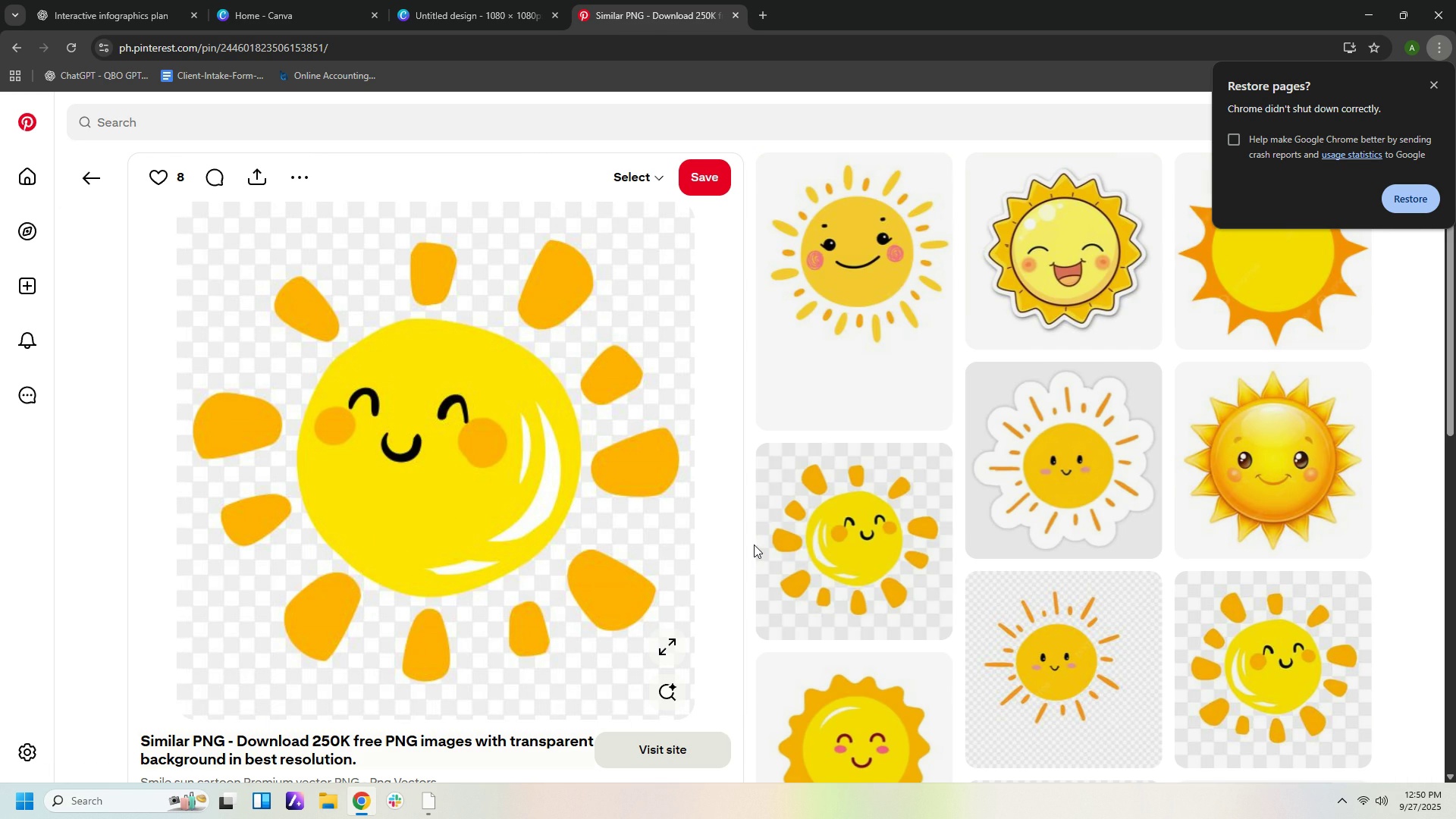 
scroll: coordinate [1389, 574], scroll_direction: down, amount: 3.0
 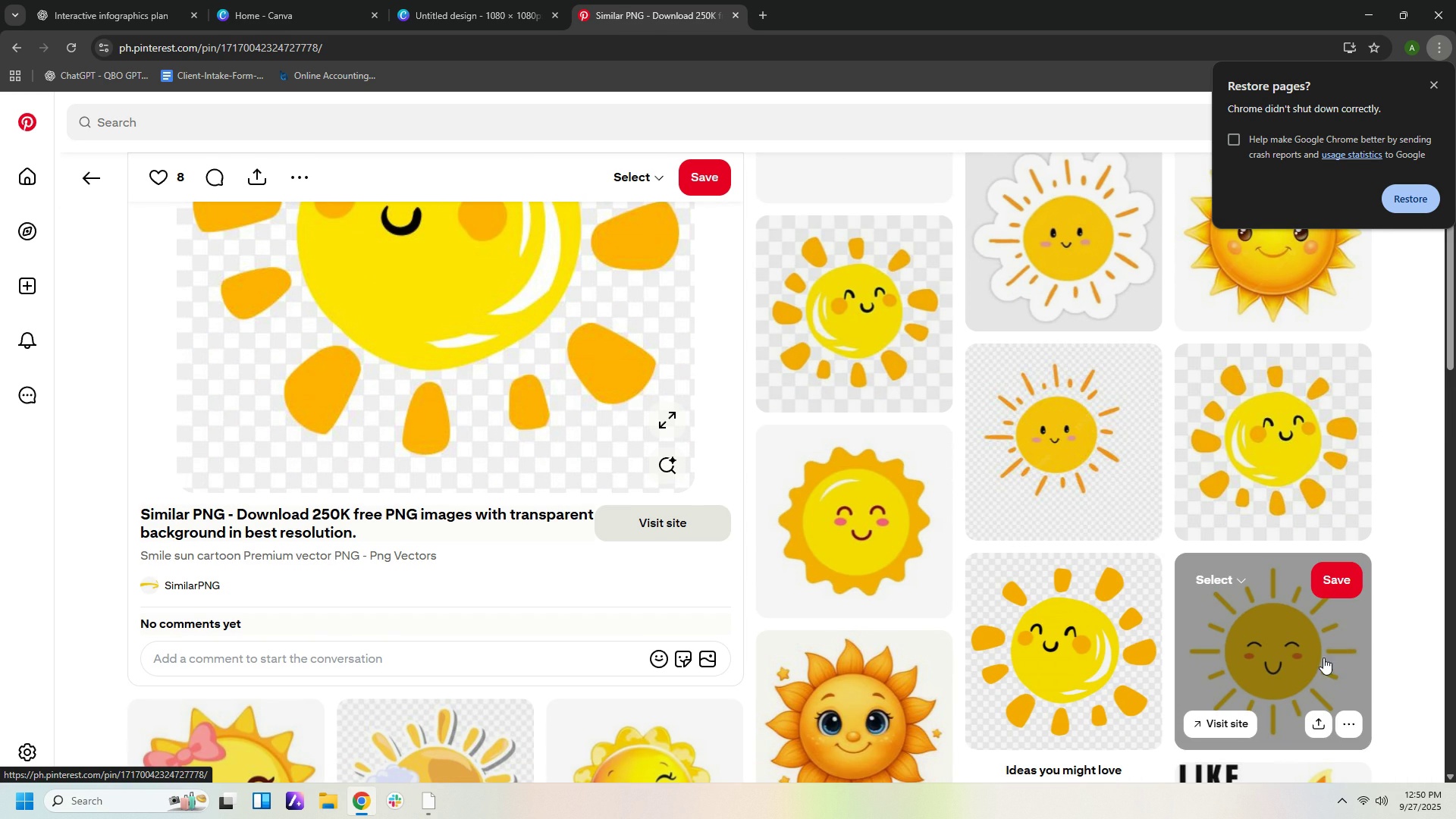 
left_click([1323, 657])